 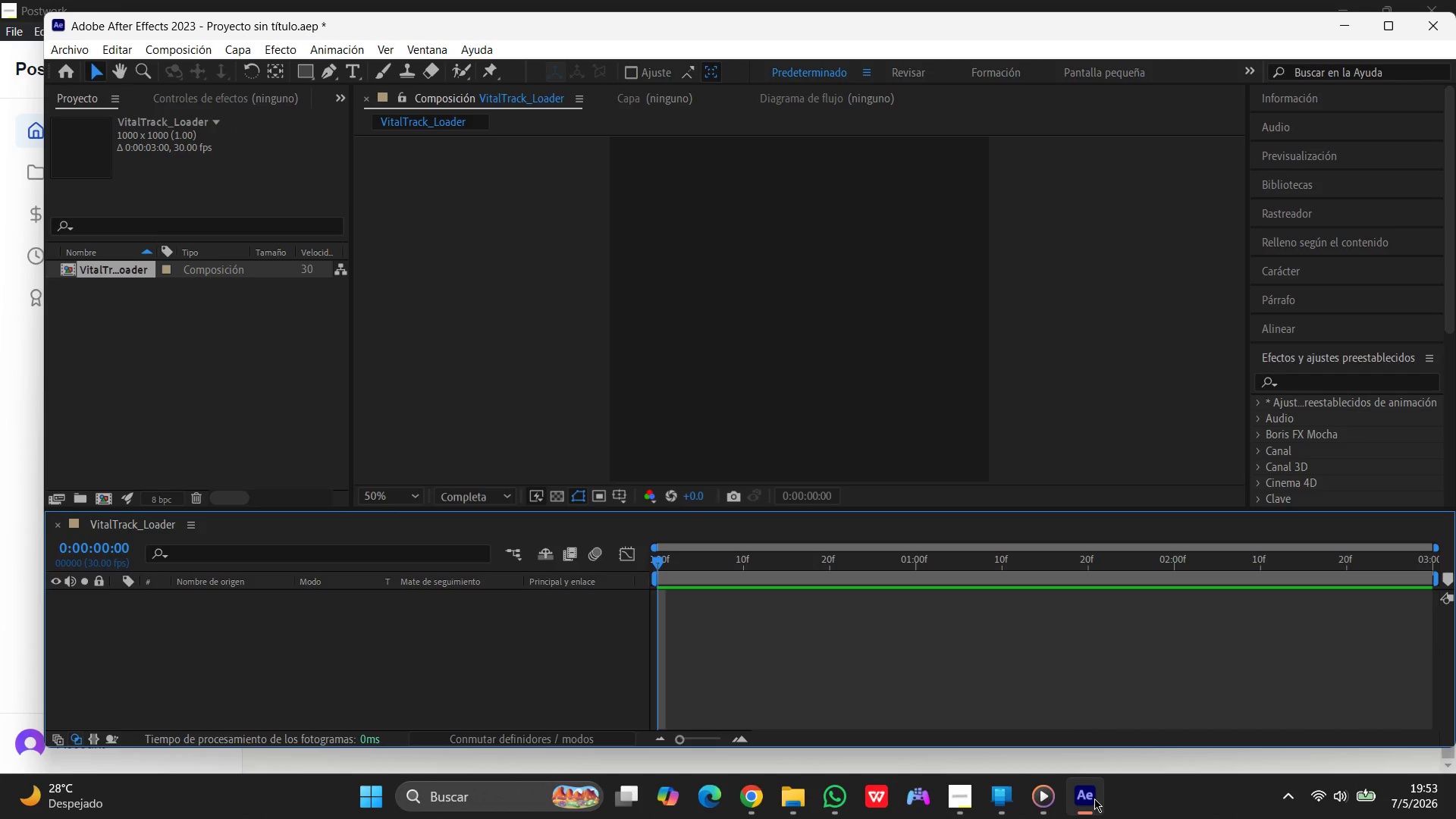 
left_click([1396, 23])
 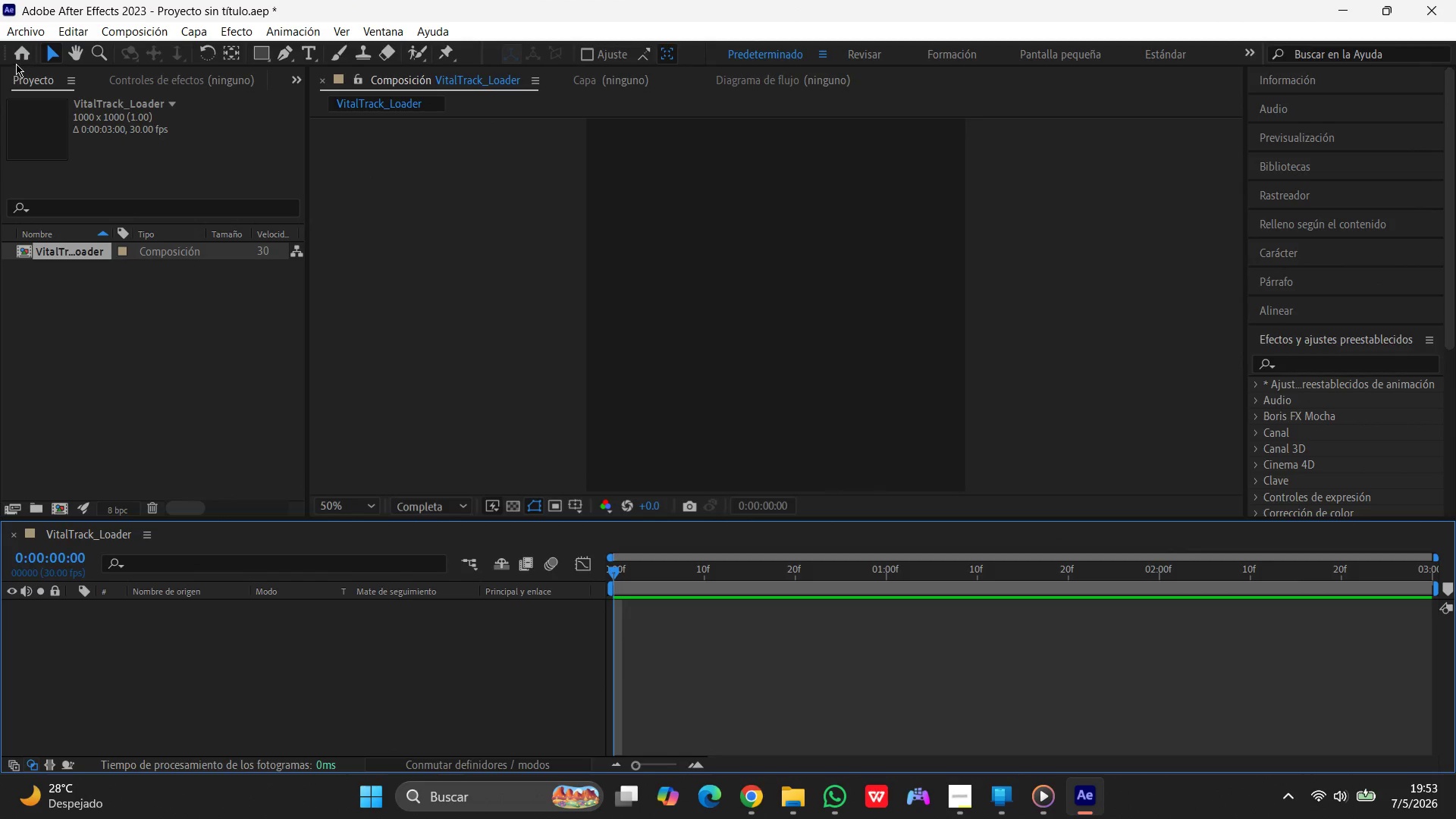 
left_click([28, 31])
 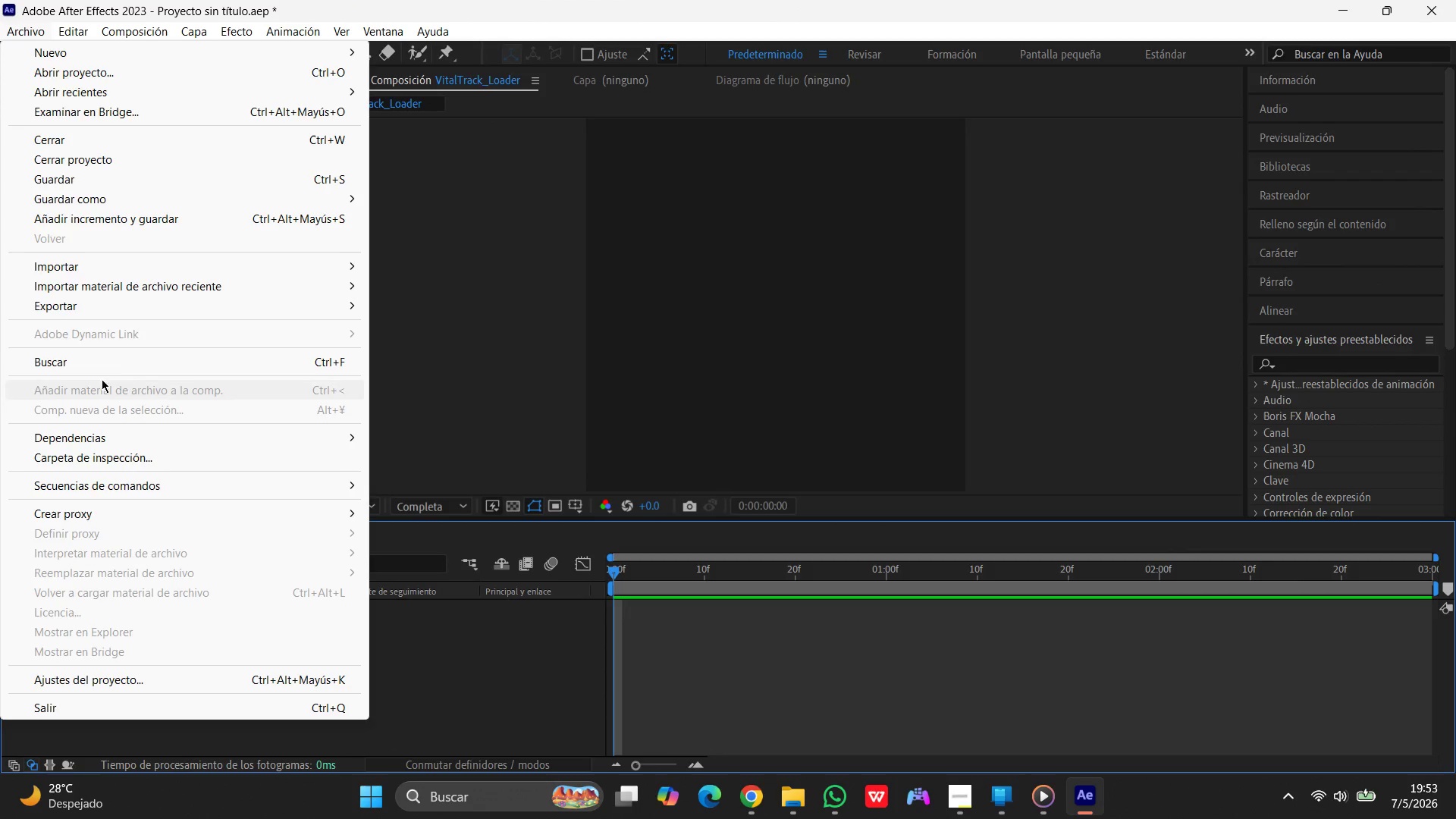 
left_click([70, 265])
 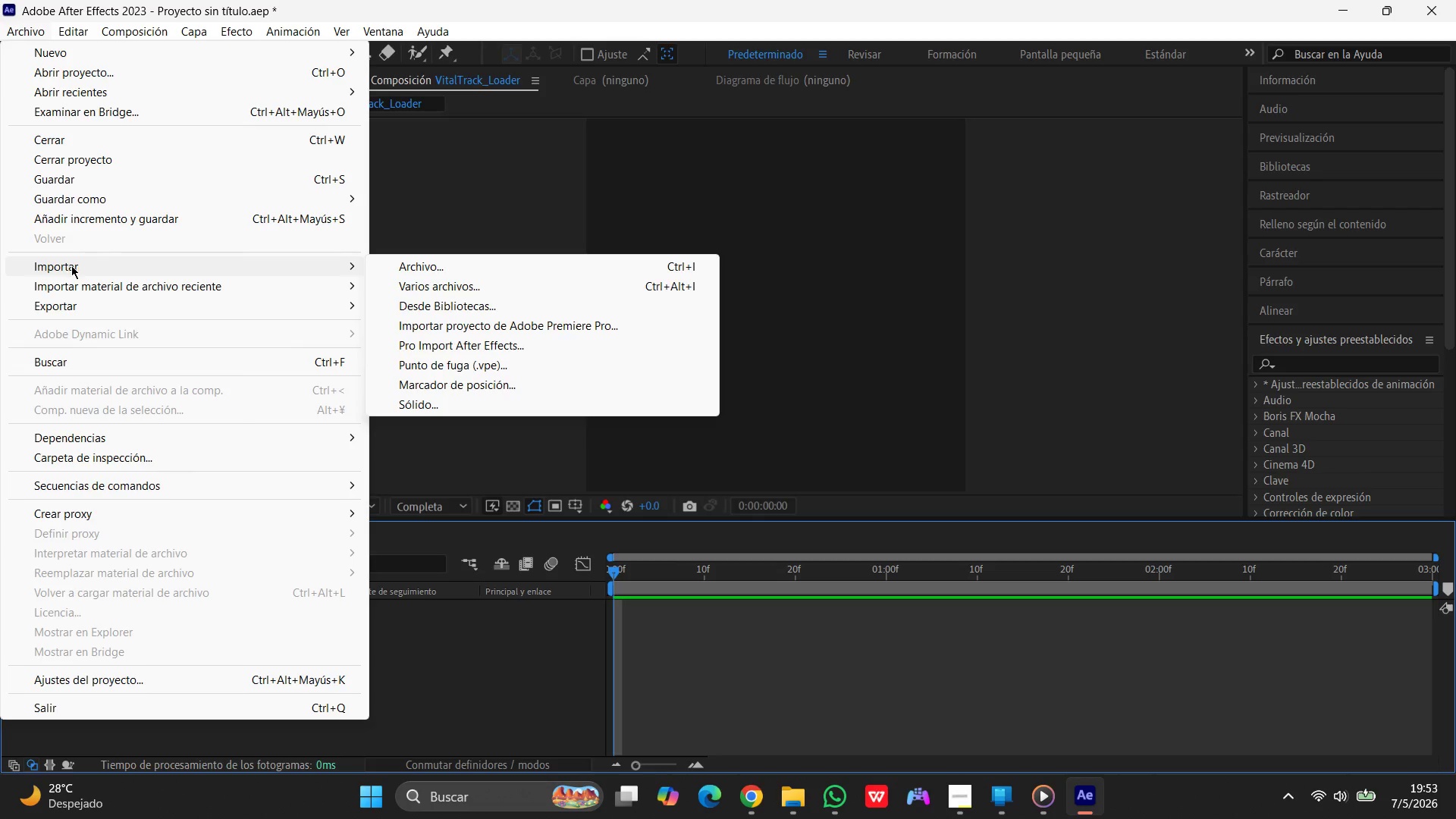 
left_click([466, 272])
 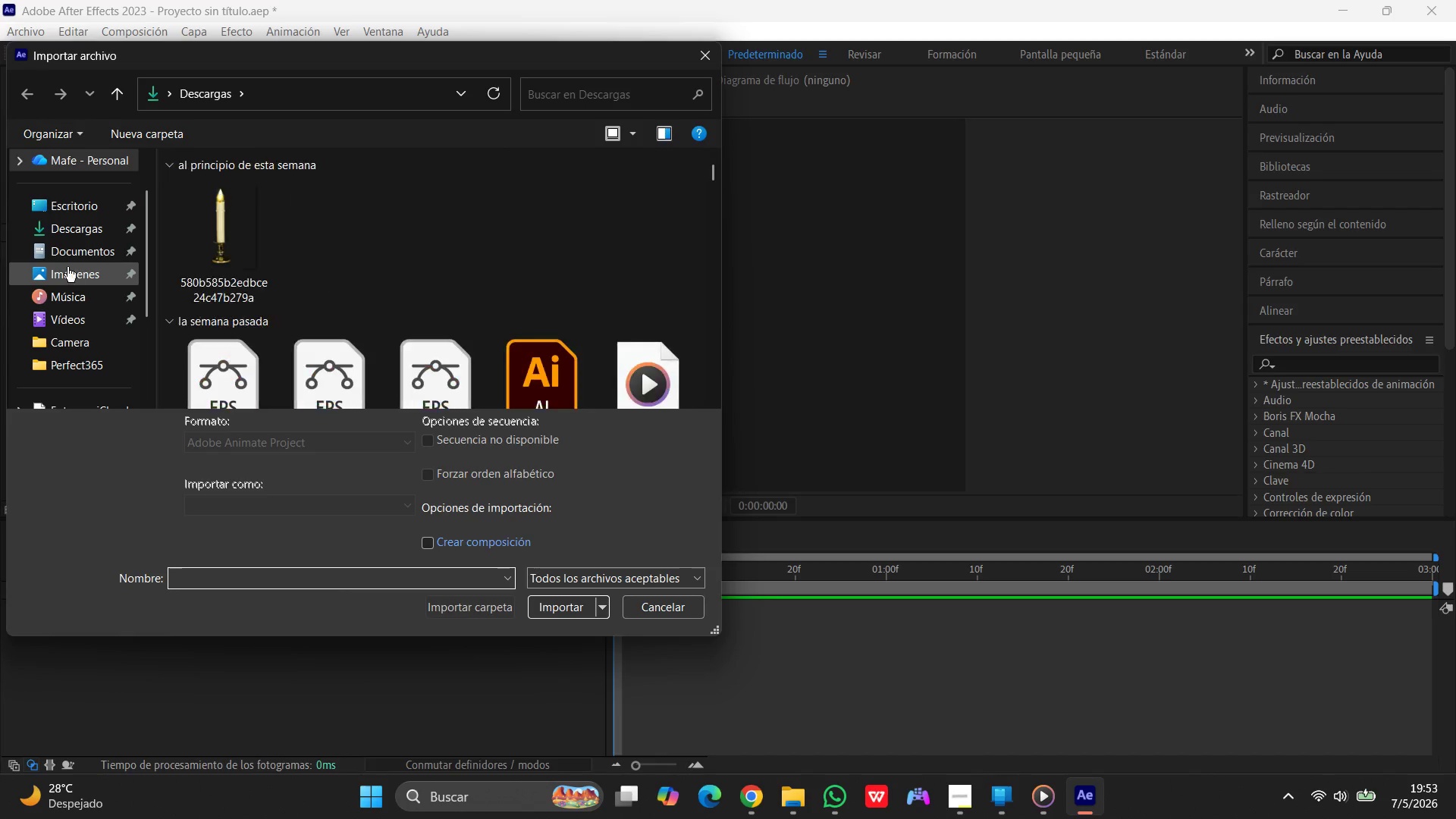 
left_click([64, 212])
 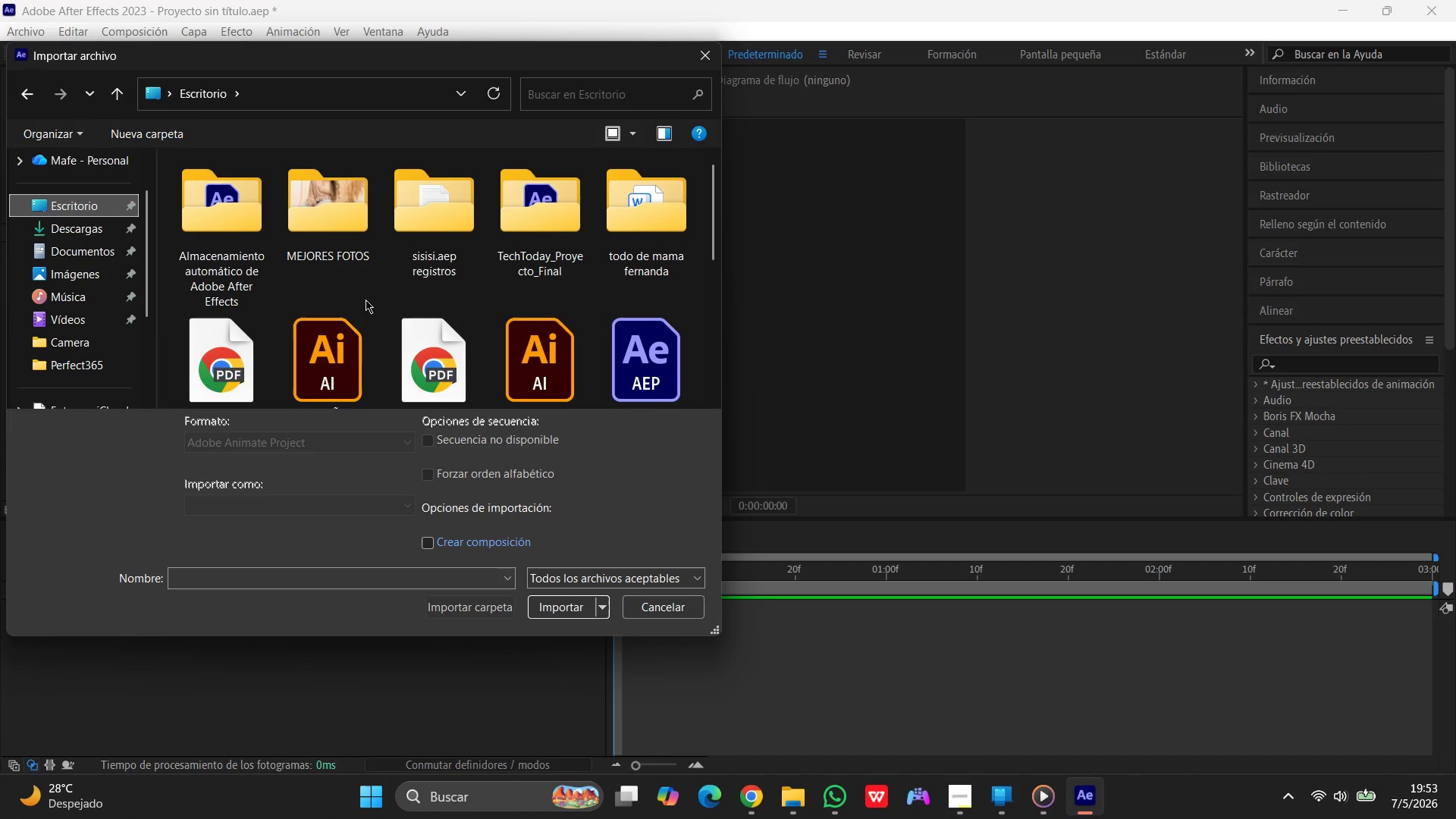 
scroll: coordinate [423, 290], scroll_direction: down, amount: 3.0
 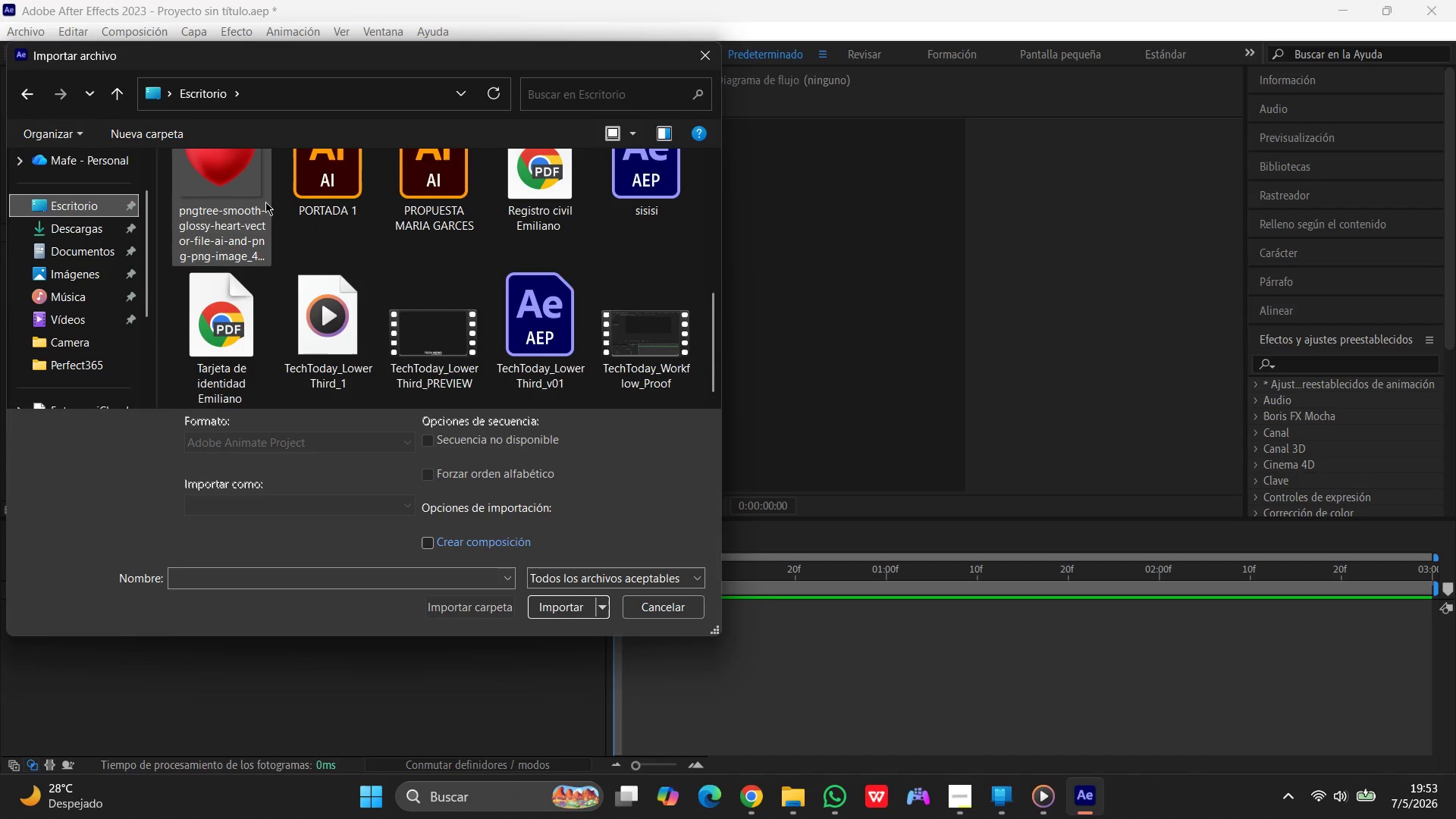 
left_click([265, 201])
 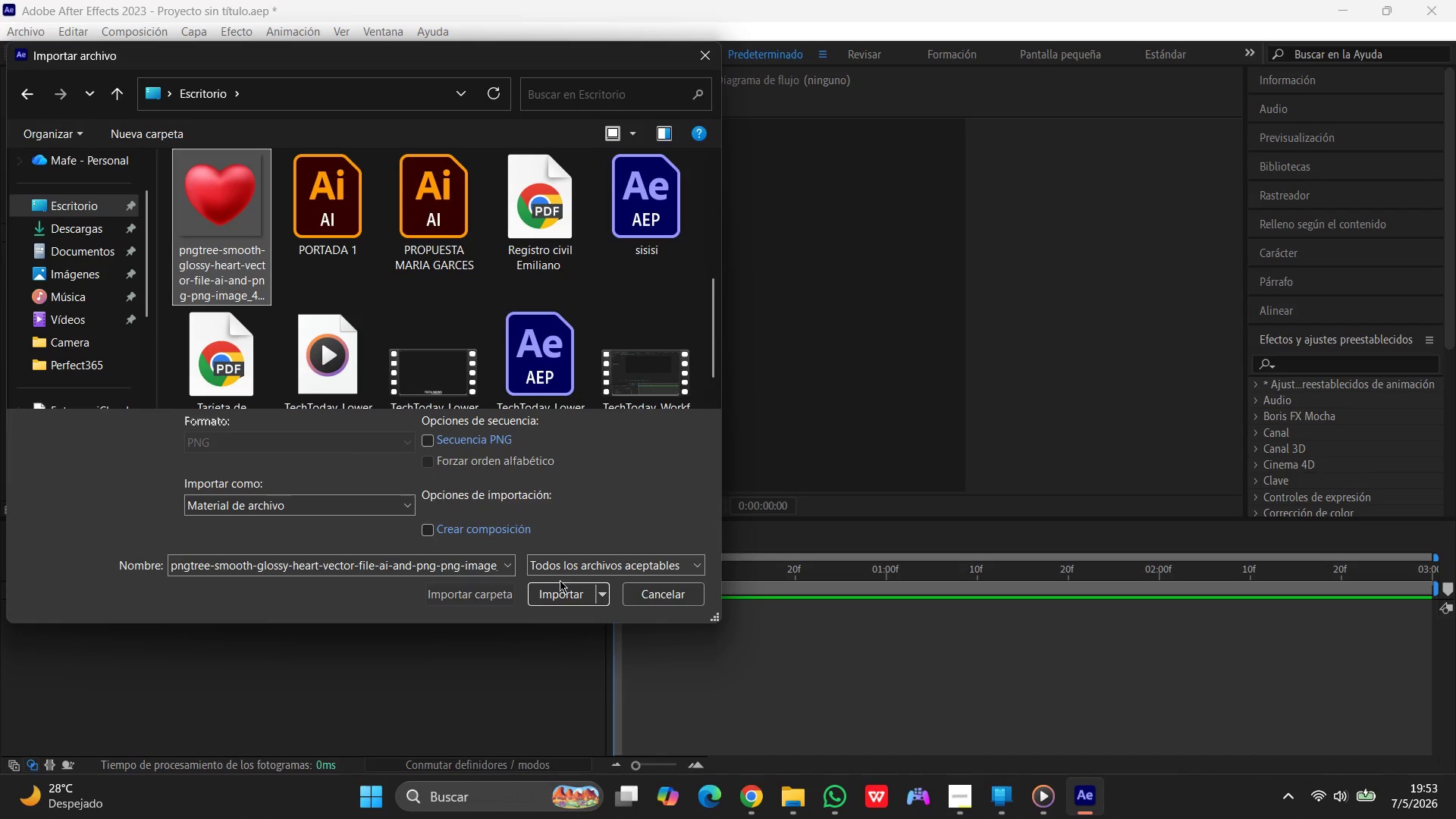 
left_click([557, 595])
 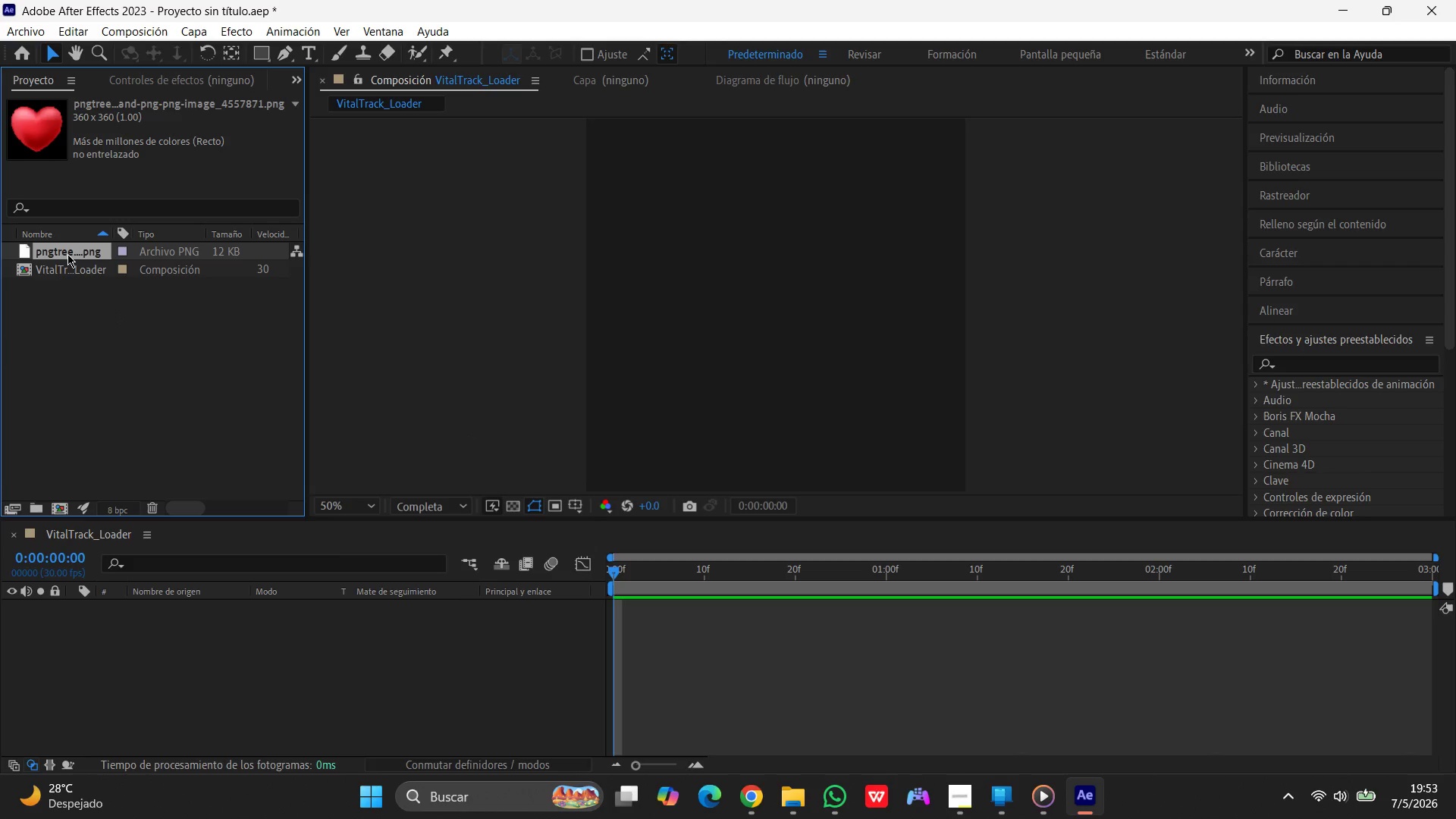 
wait(9.94)
 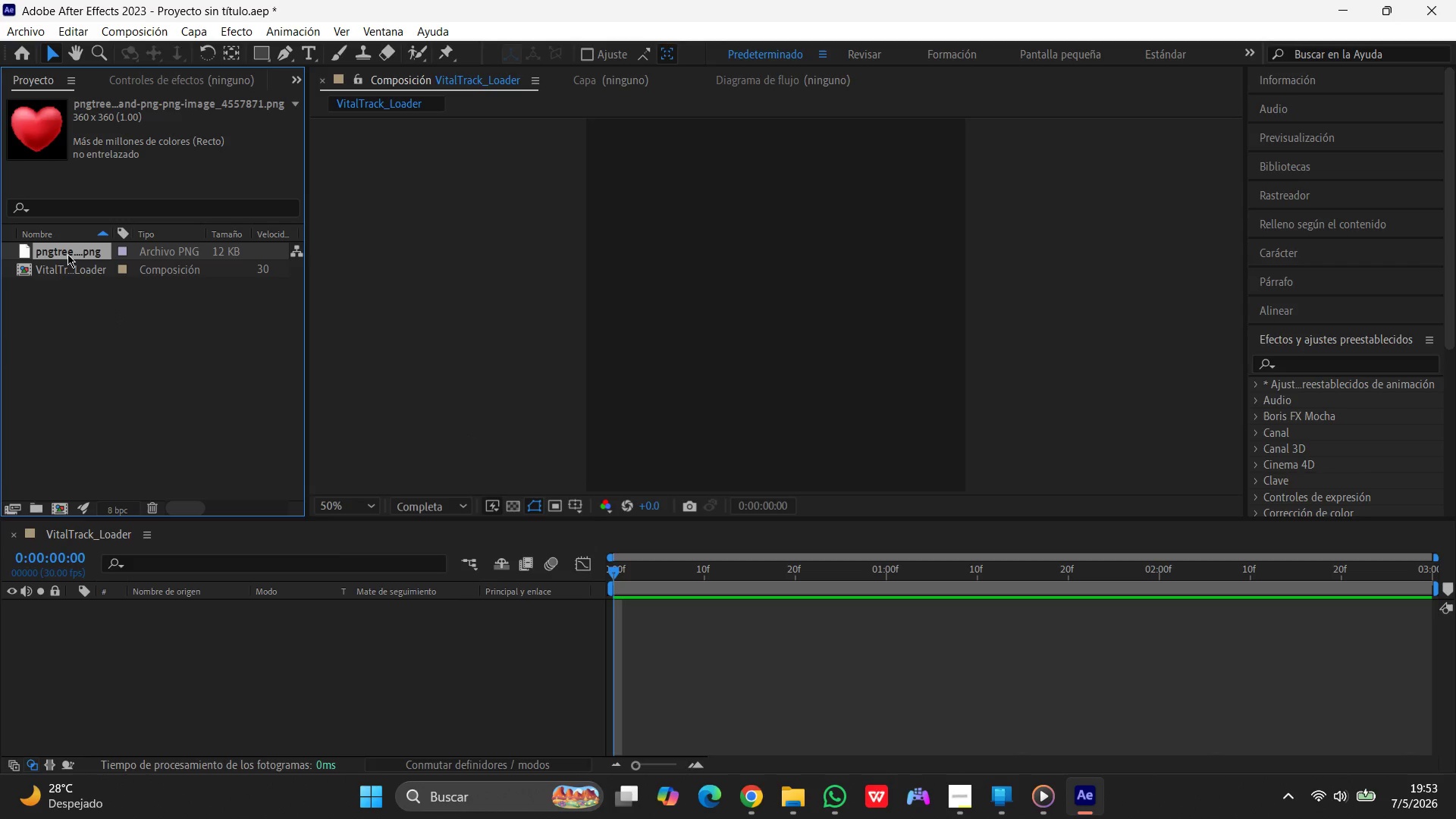 
left_click_drag(start_coordinate=[61, 246], to_coordinate=[176, 631])
 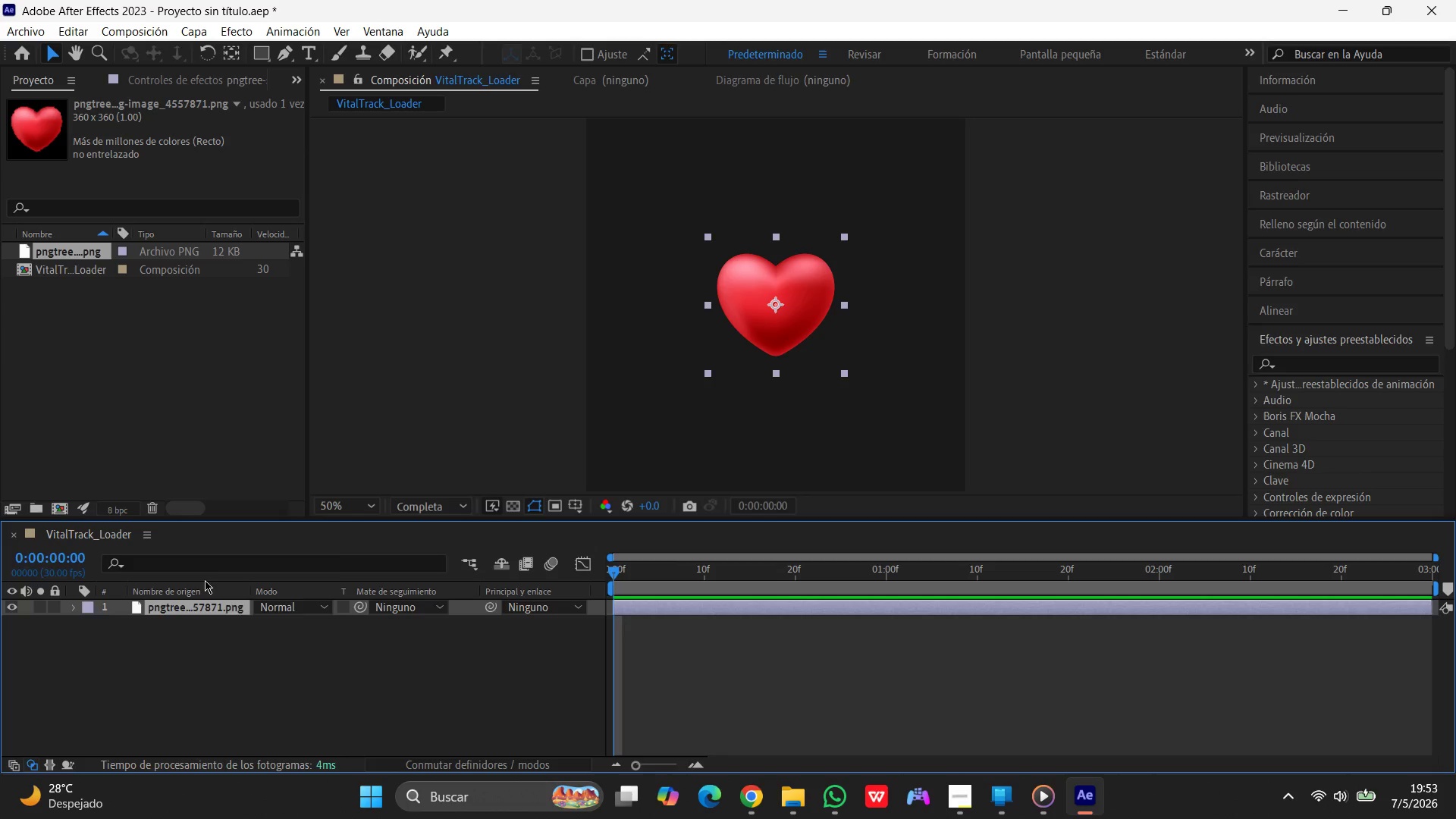 
left_click([206, 604])
 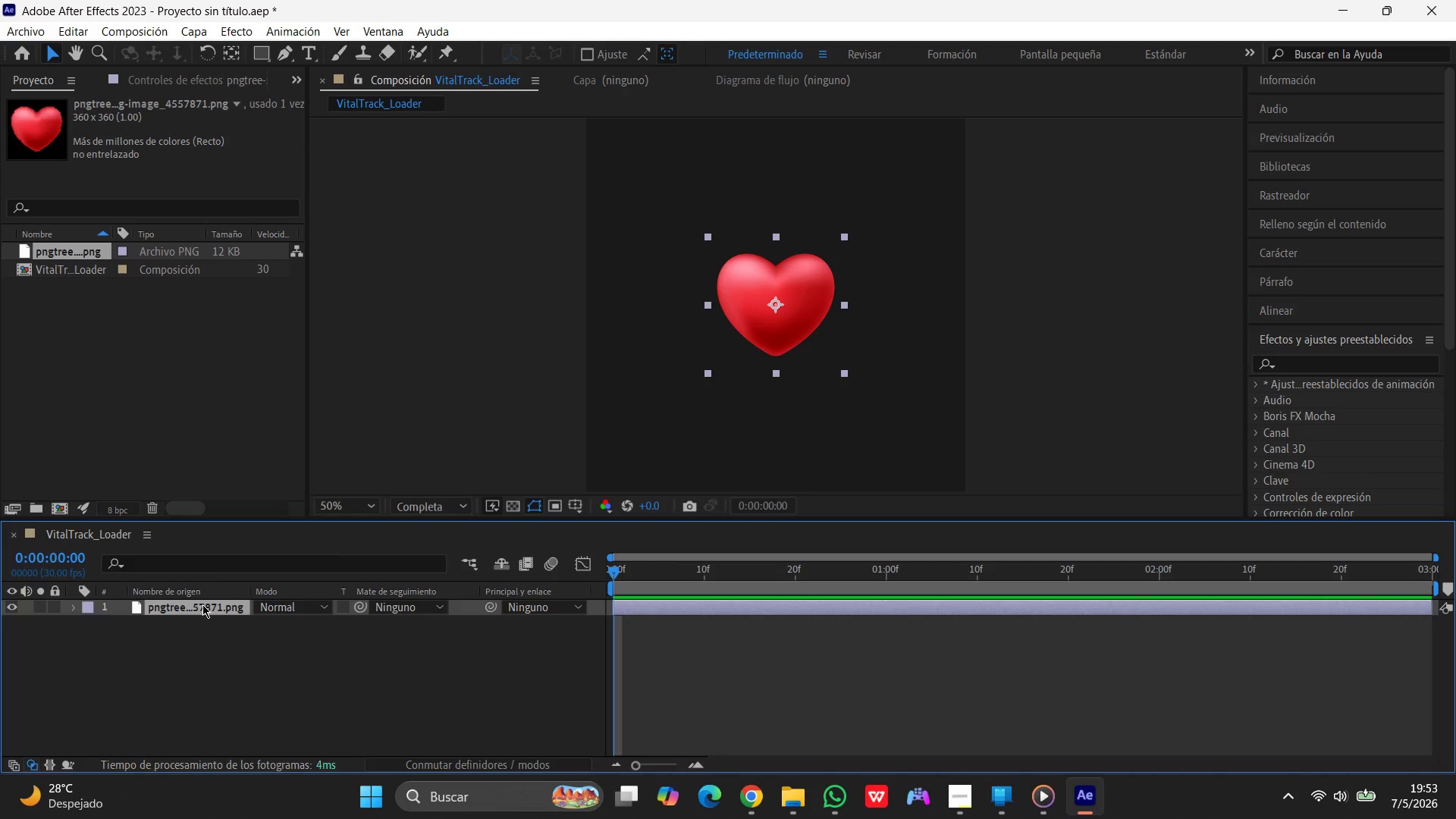 
key(Enter)
 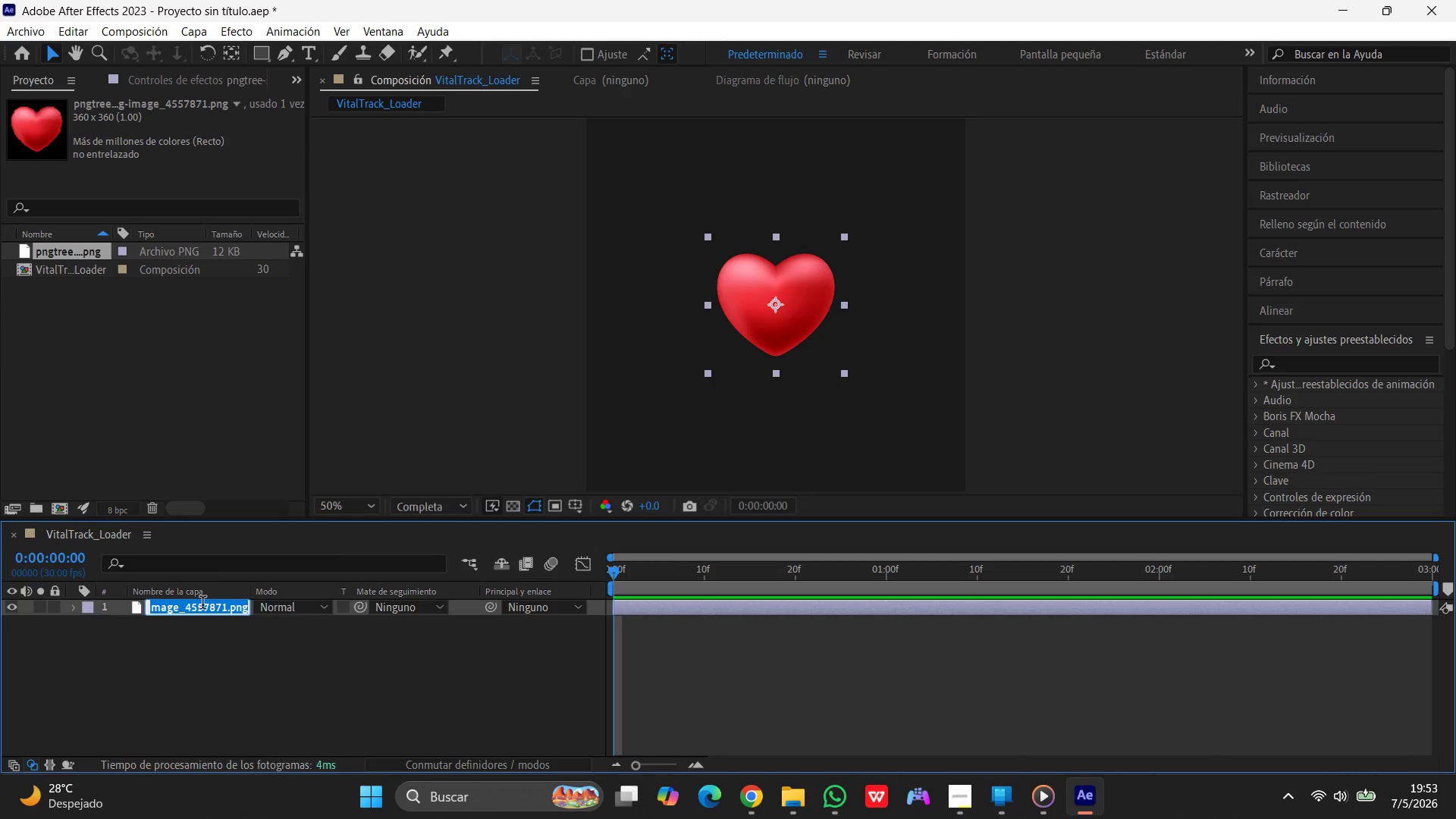 
type(Corazon)
 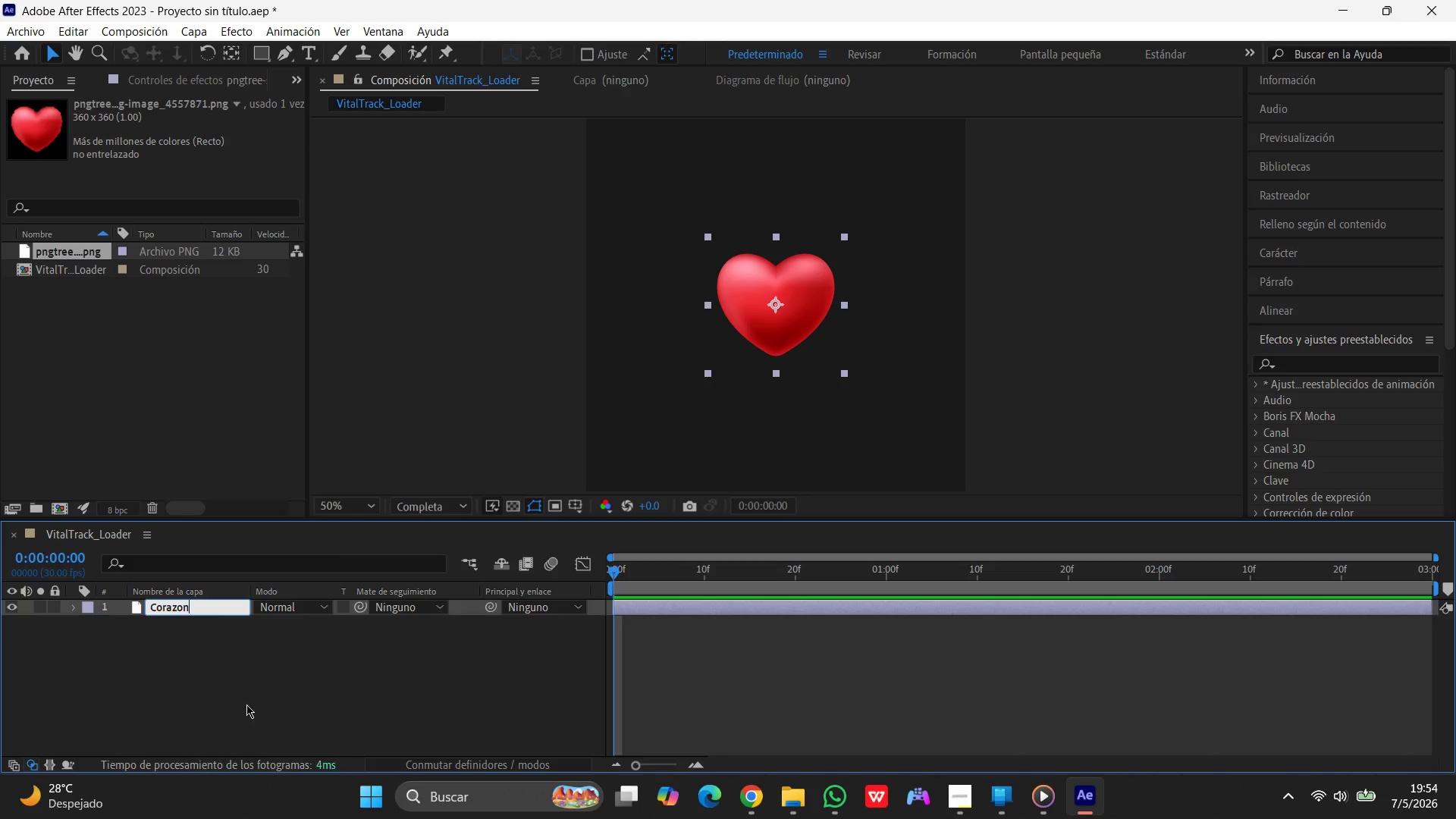 
wait(7.88)
 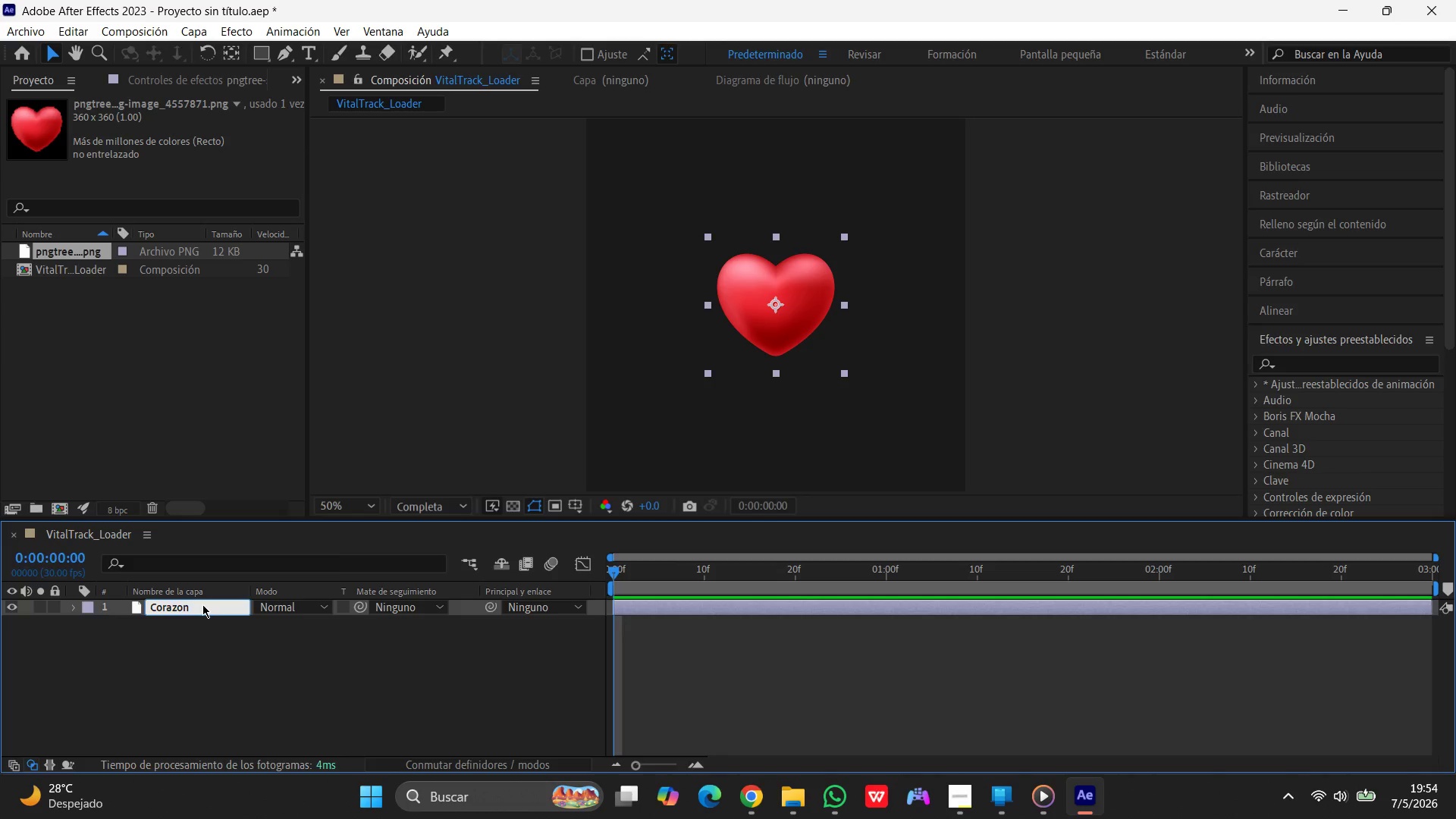 
left_click([263, 636])
 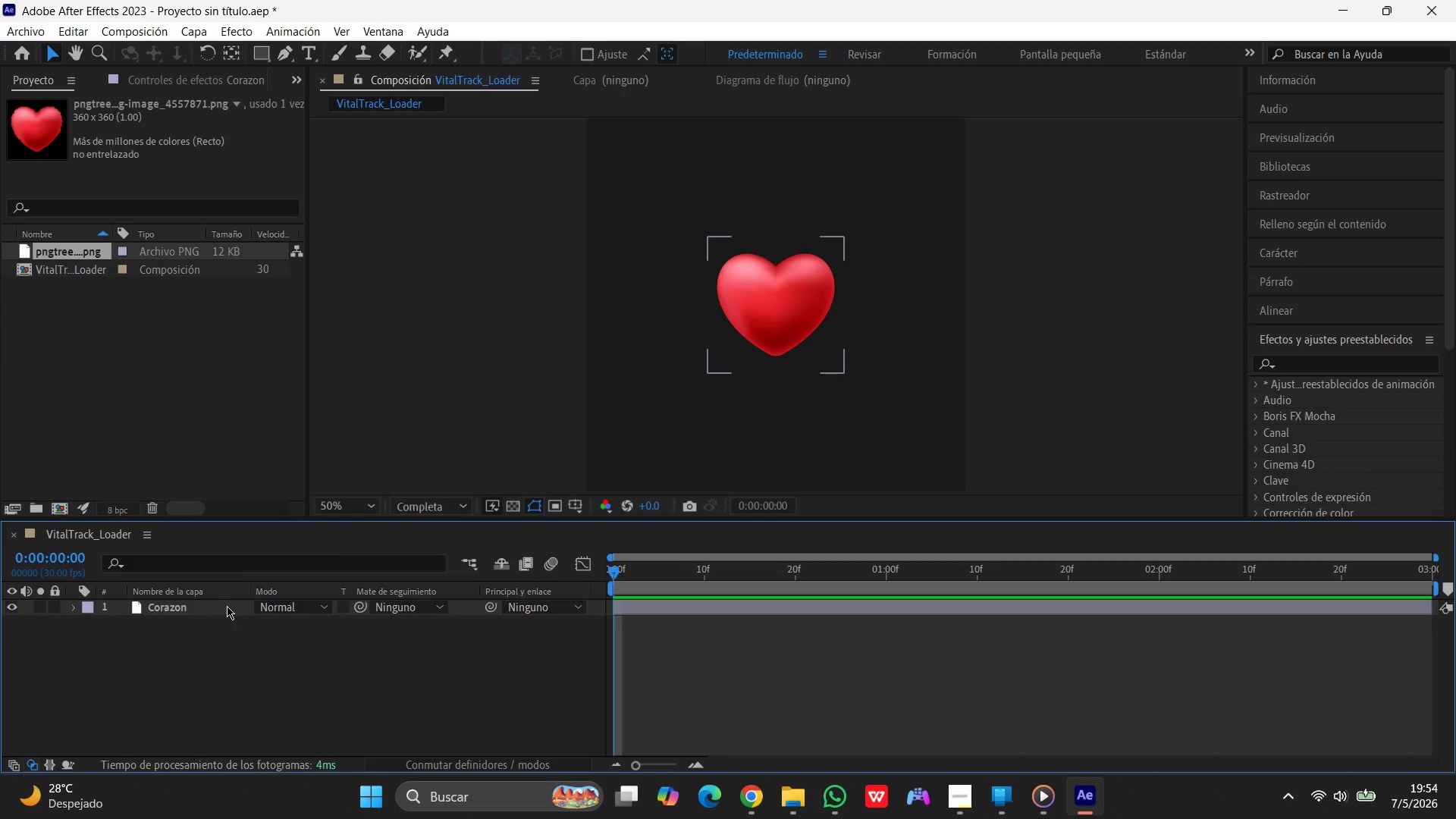 
left_click([227, 606])
 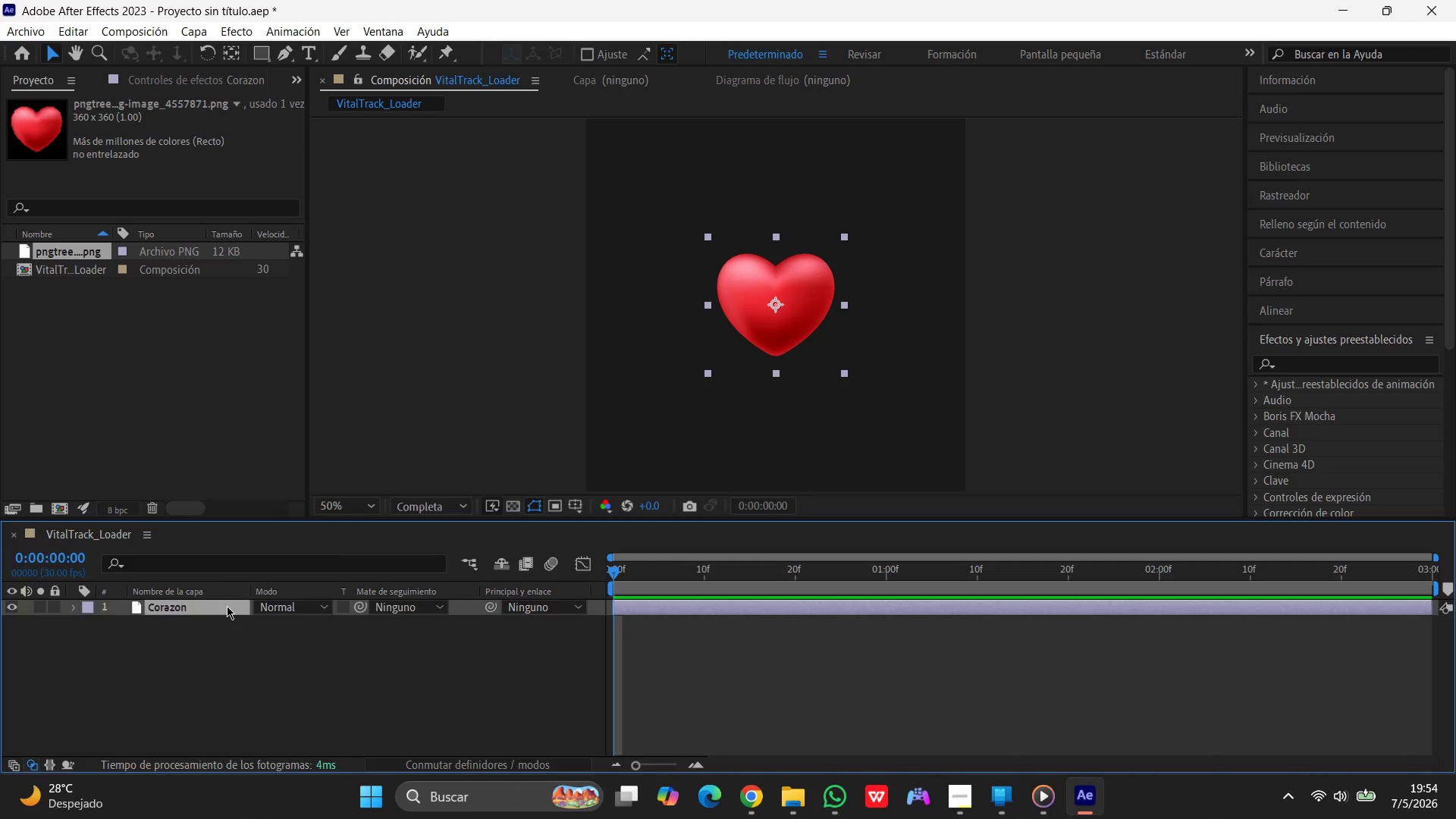 
key(S)
 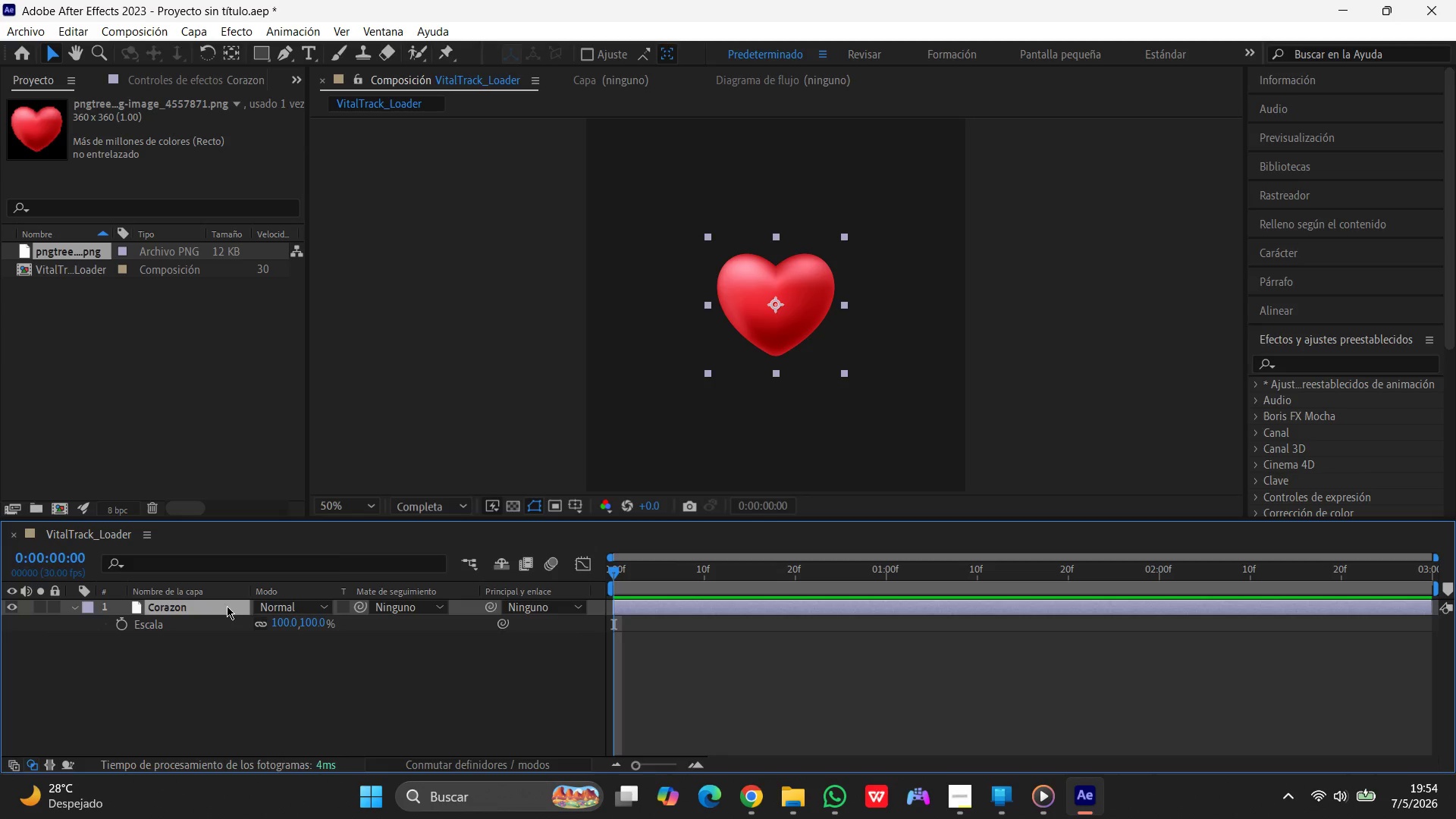 
wait(6.53)
 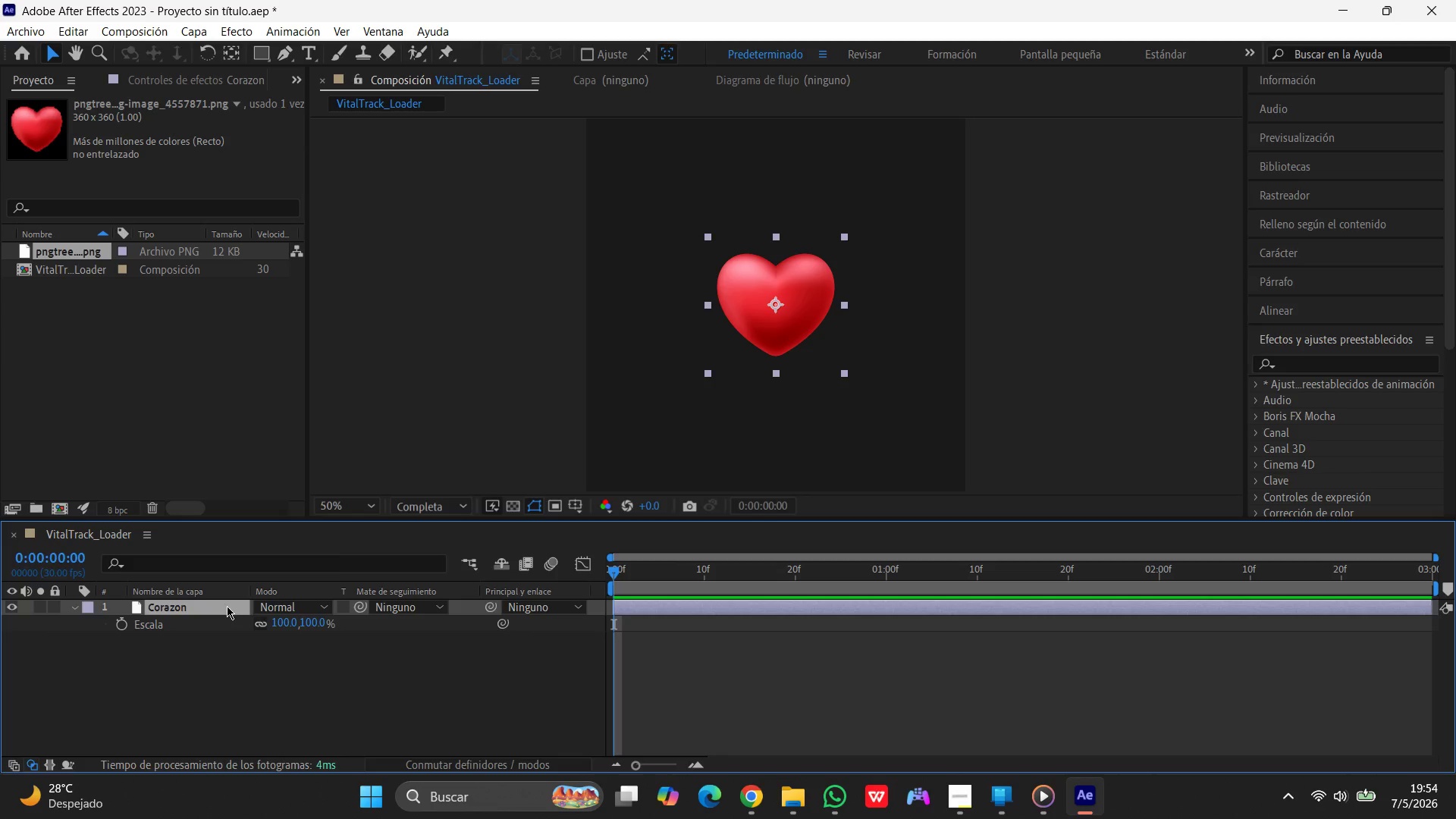 
left_click([118, 627])
 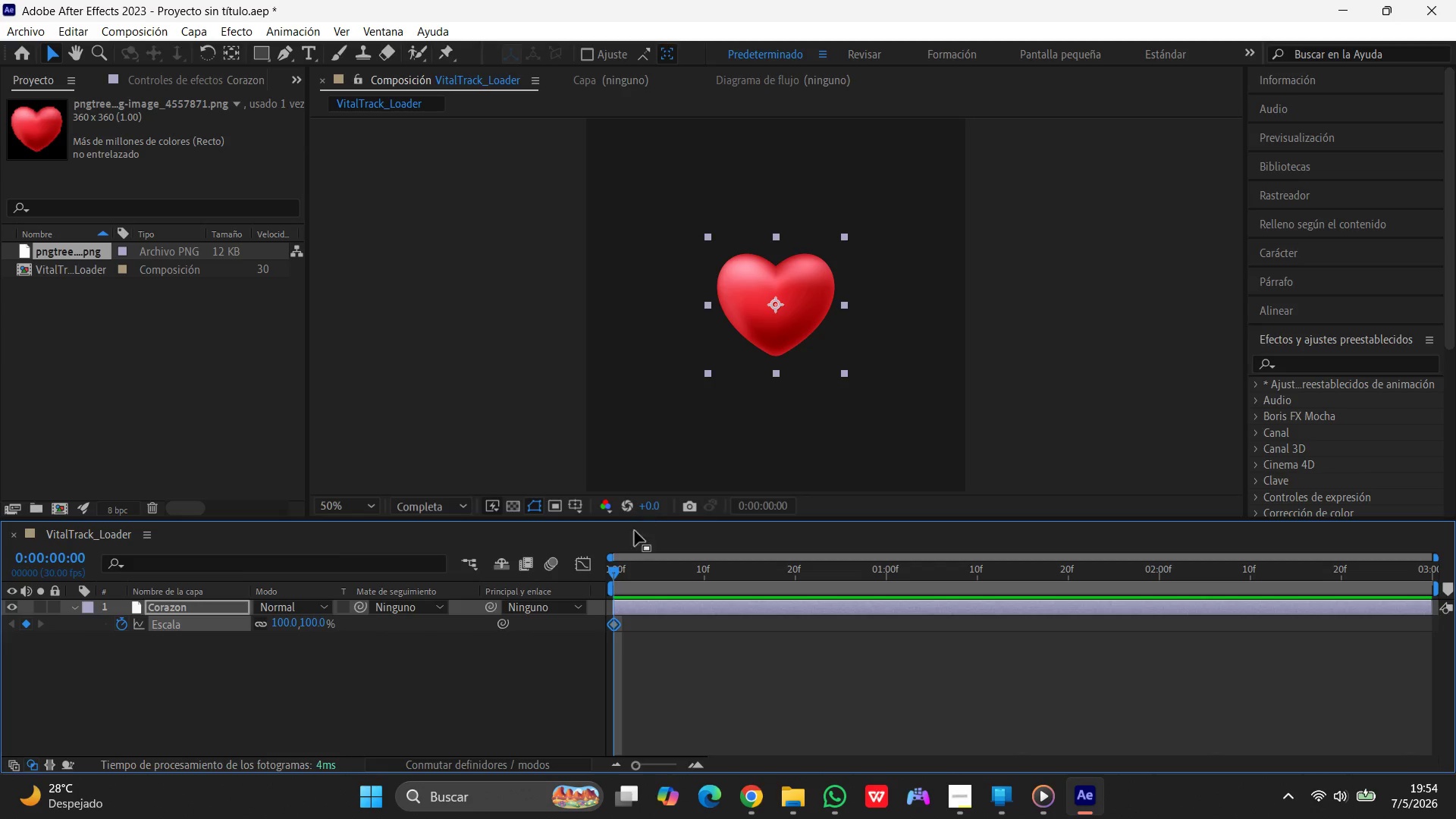 
left_click_drag(start_coordinate=[612, 571], to_coordinate=[745, 589])
 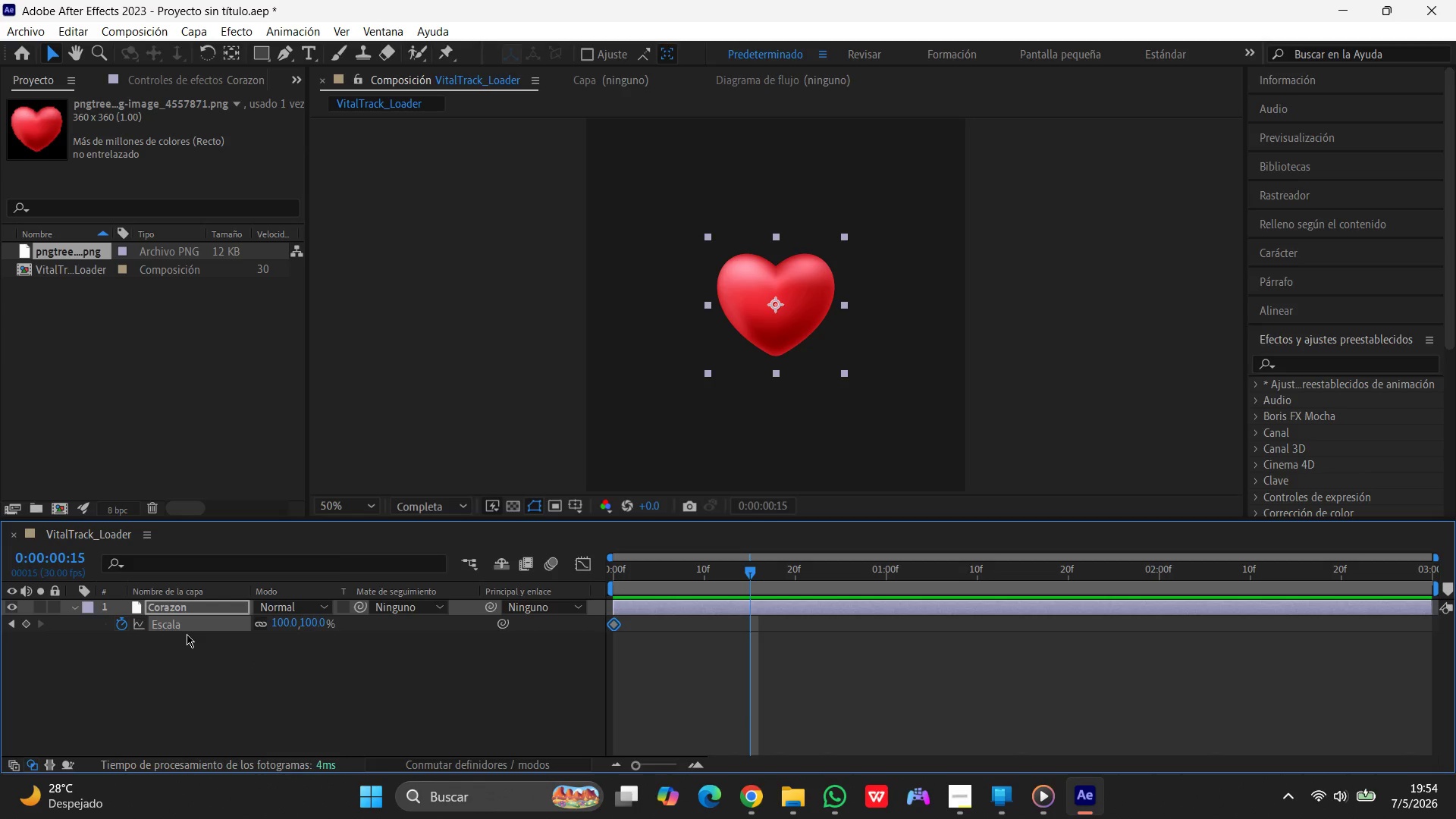 
left_click([284, 621])
 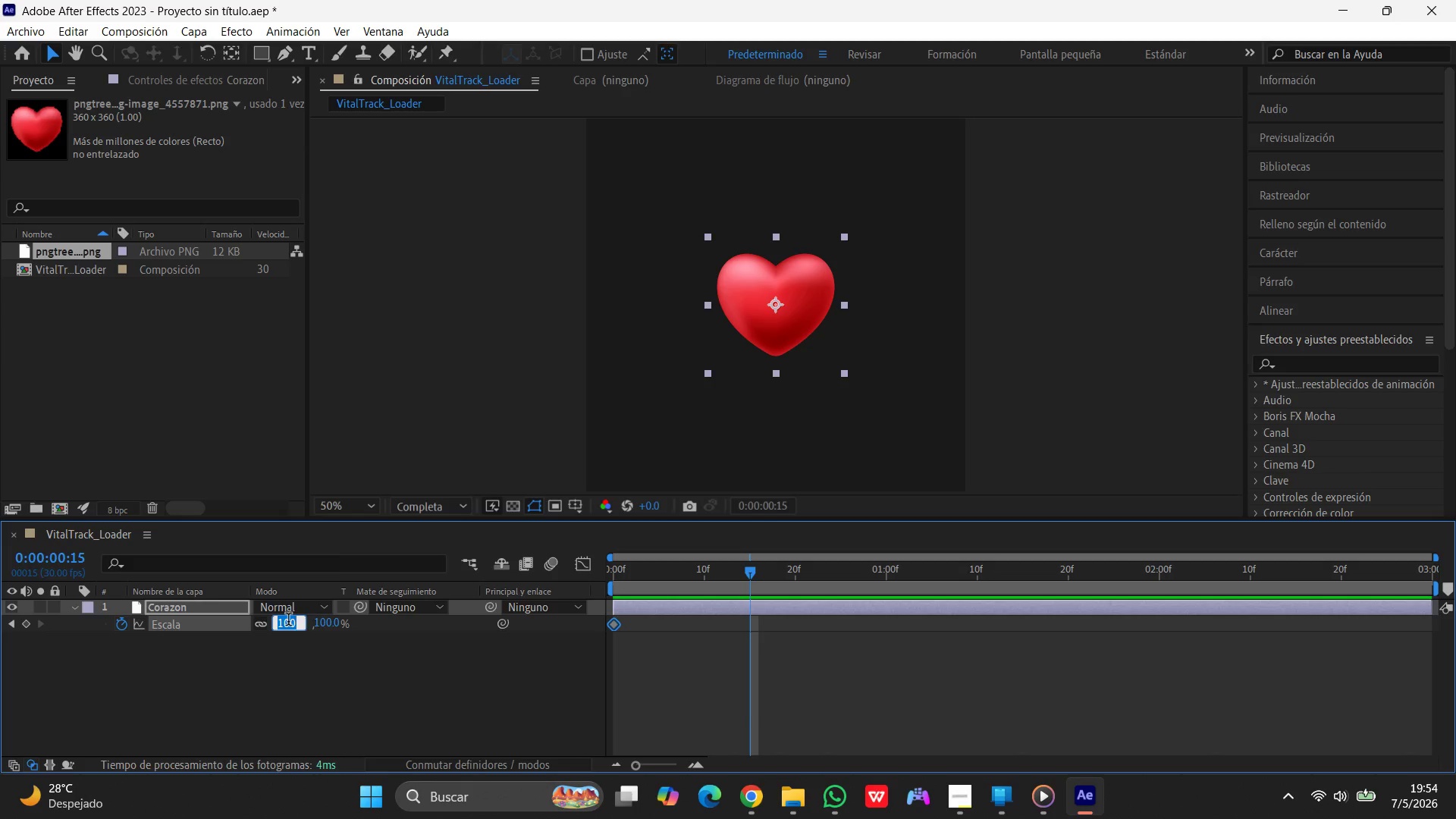 
key(Numpad4)
 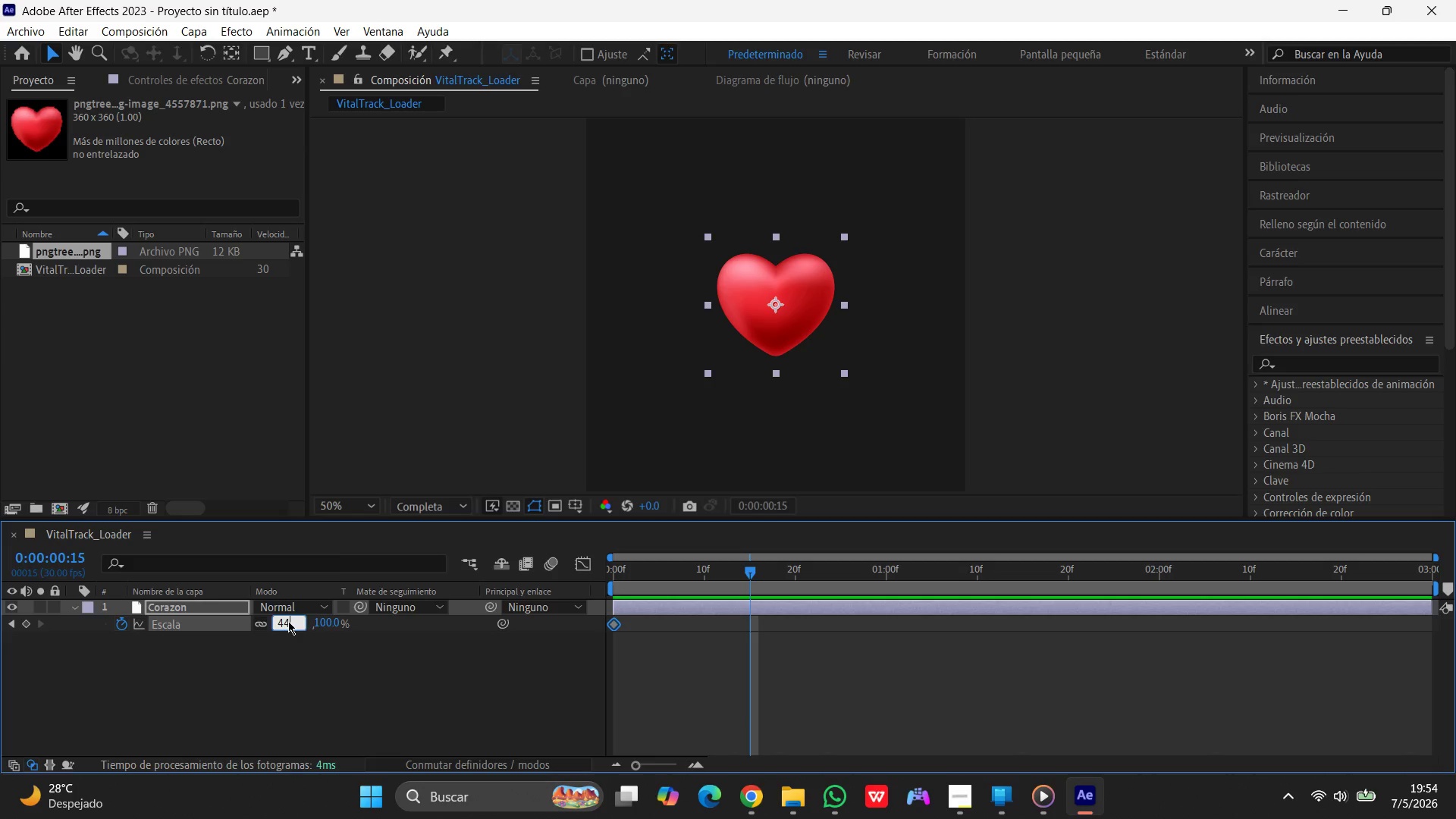 
key(Numpad4)
 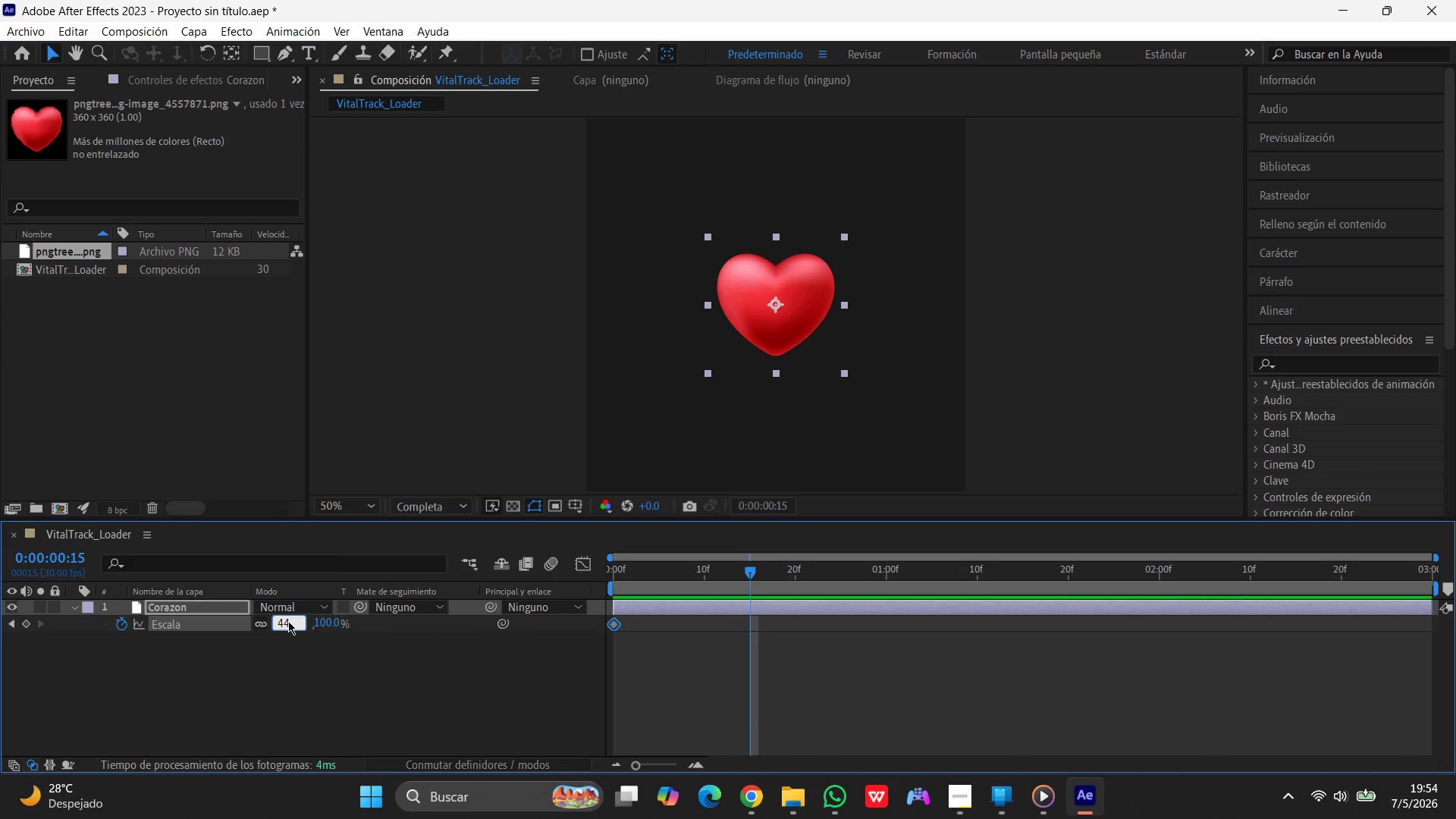 
key(Backspace)
 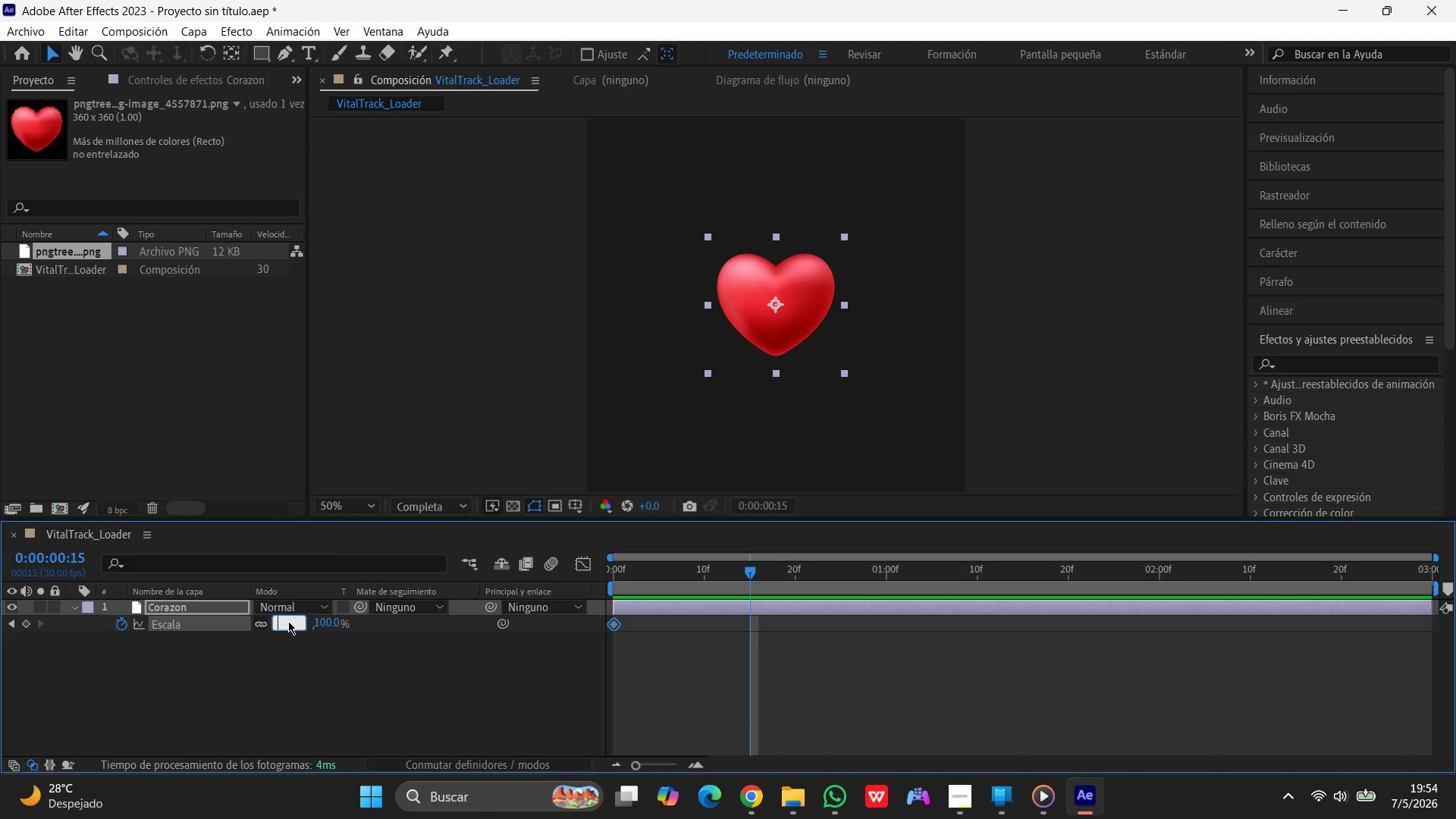 
key(Backspace)
 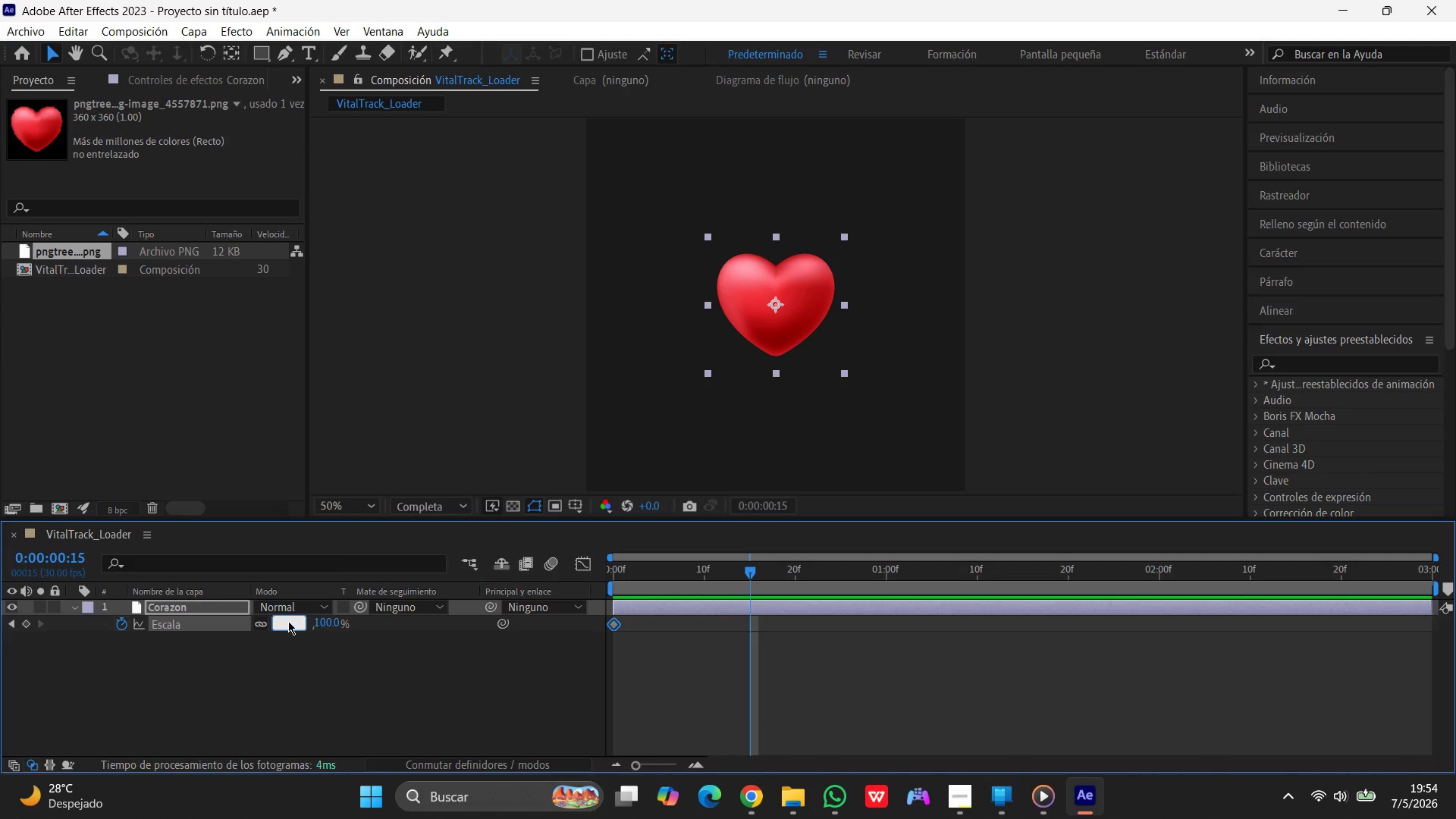 
key(Numpad1)
 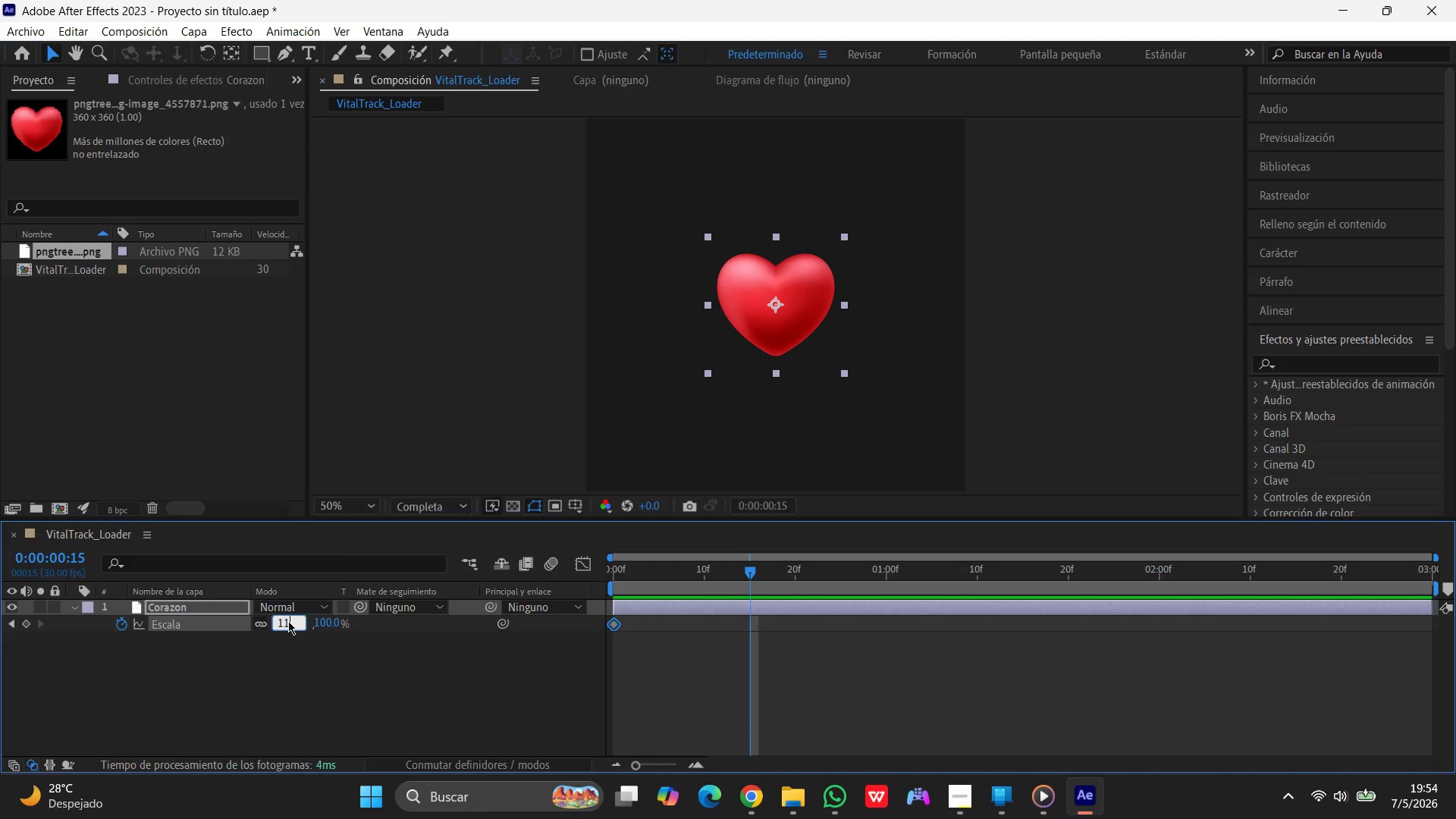 
key(Numpad1)
 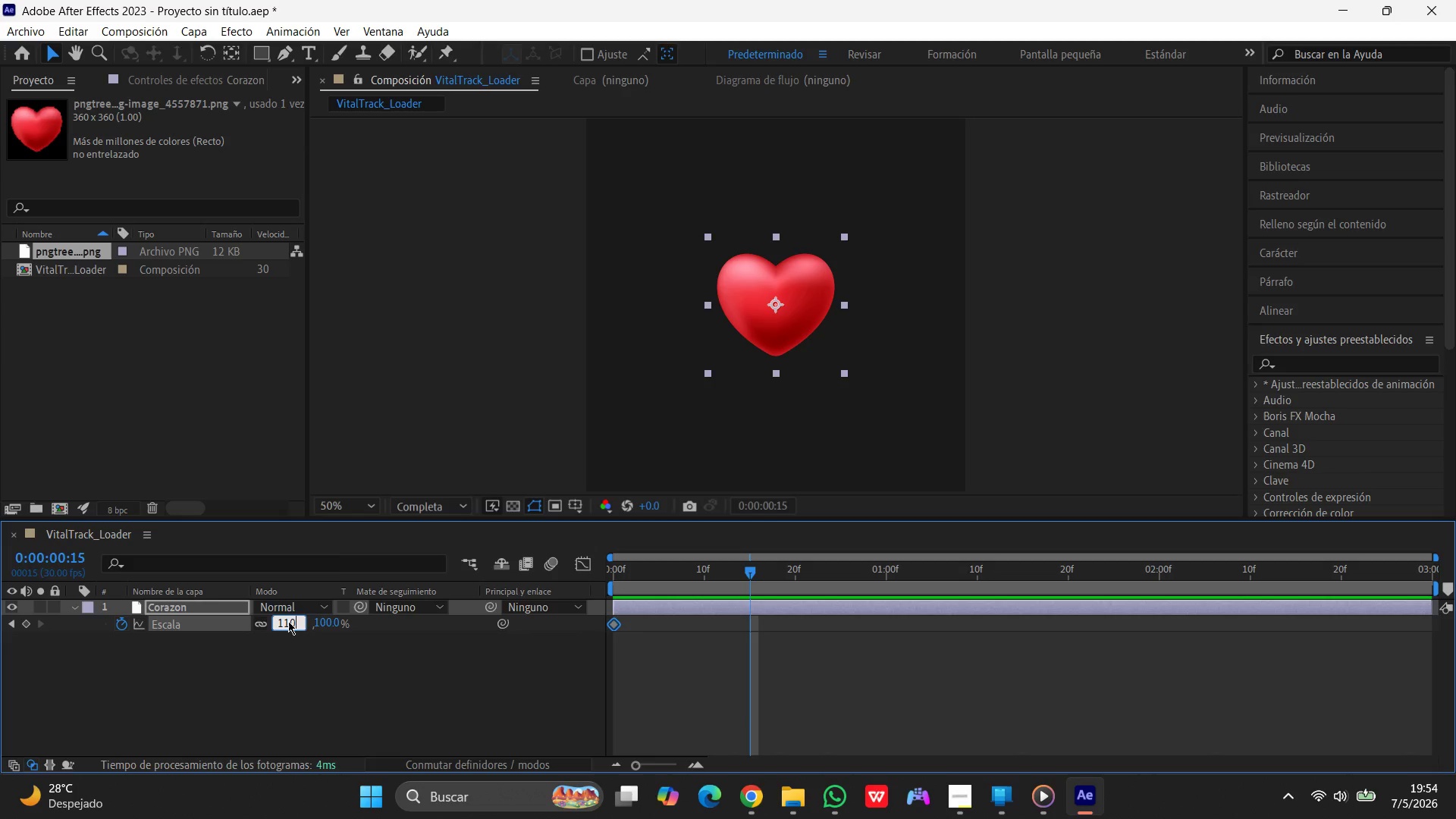 
key(Numpad0)